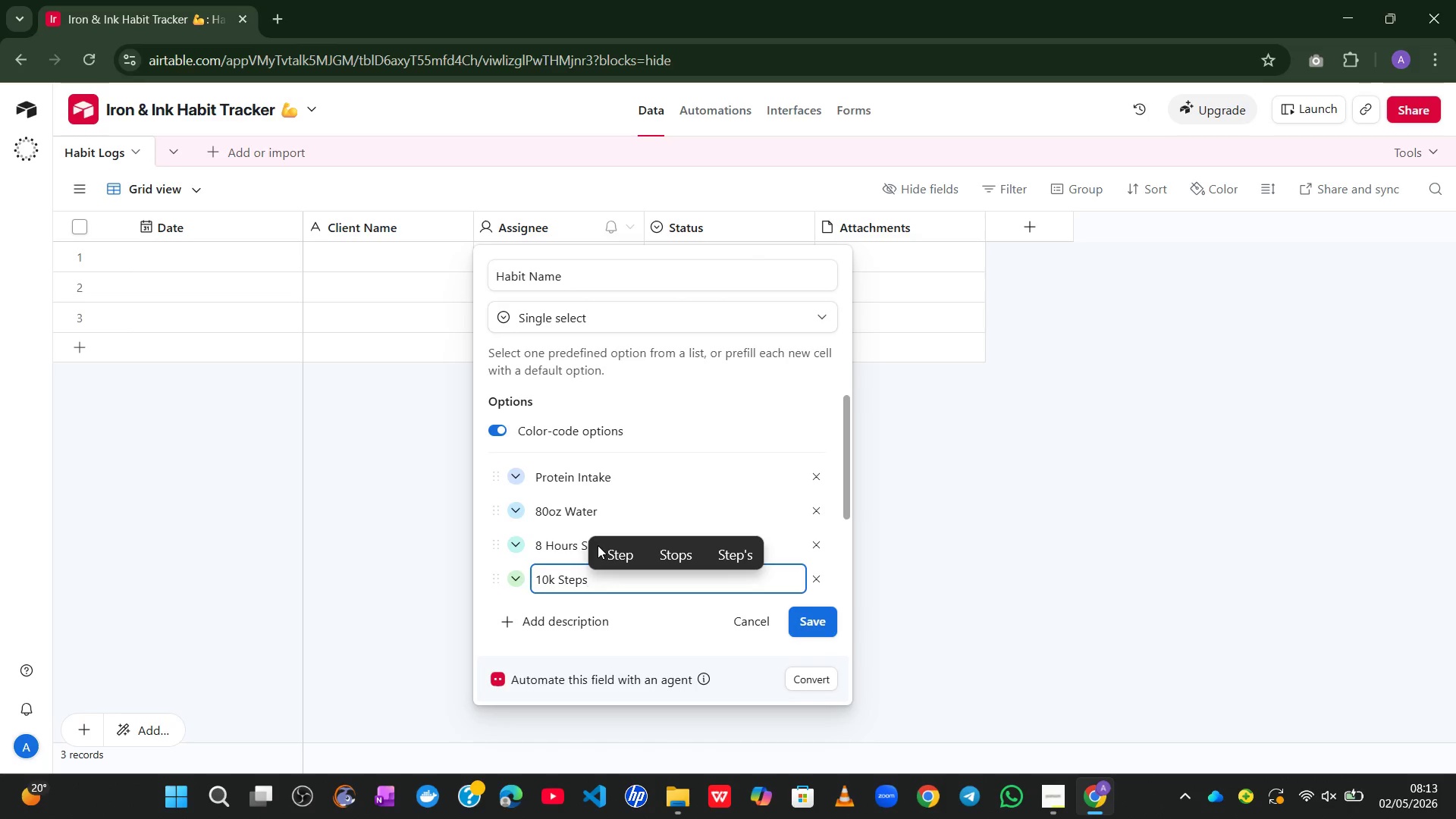 
wait(10.99)
 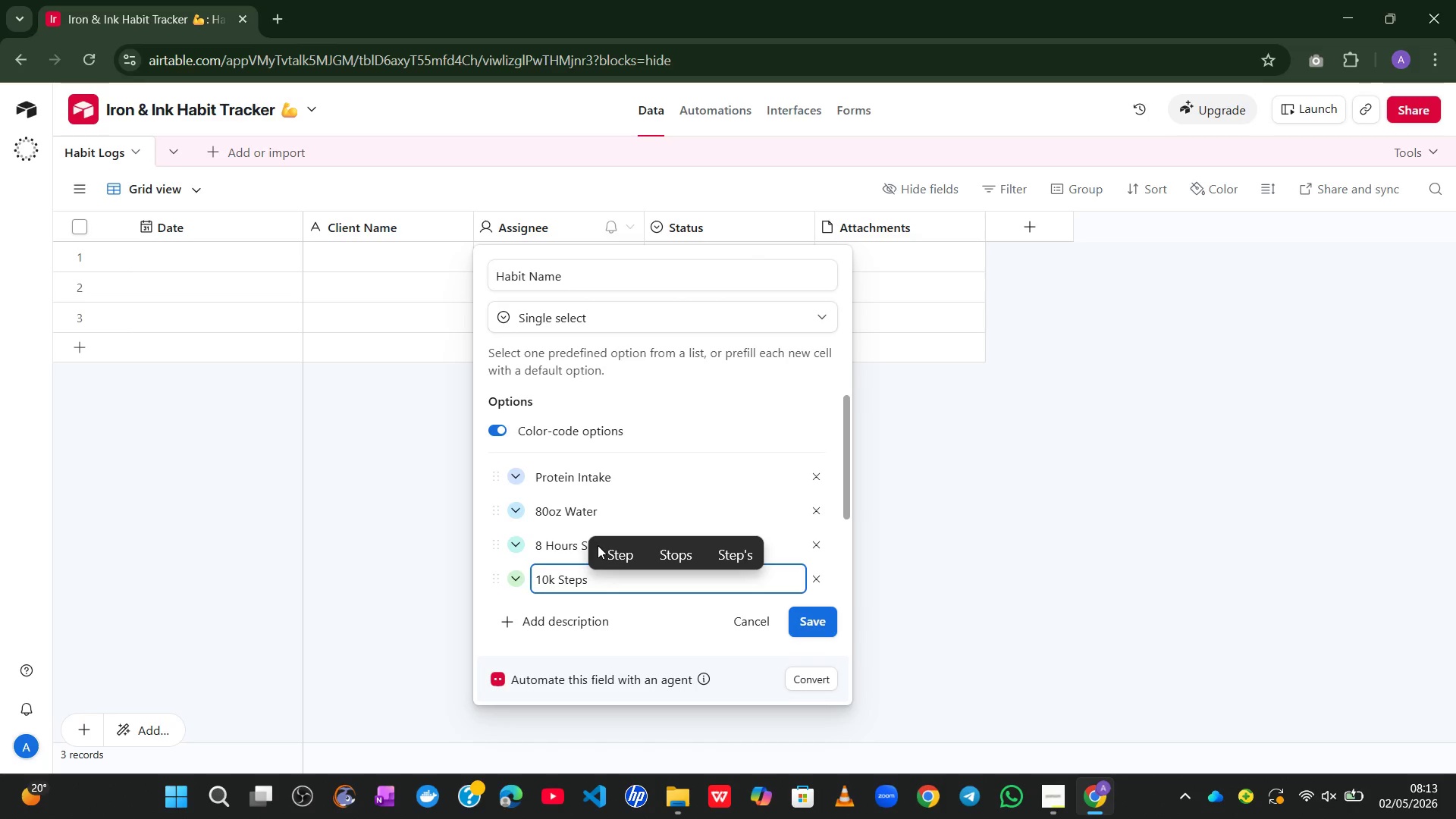 
left_click([515, 480])
 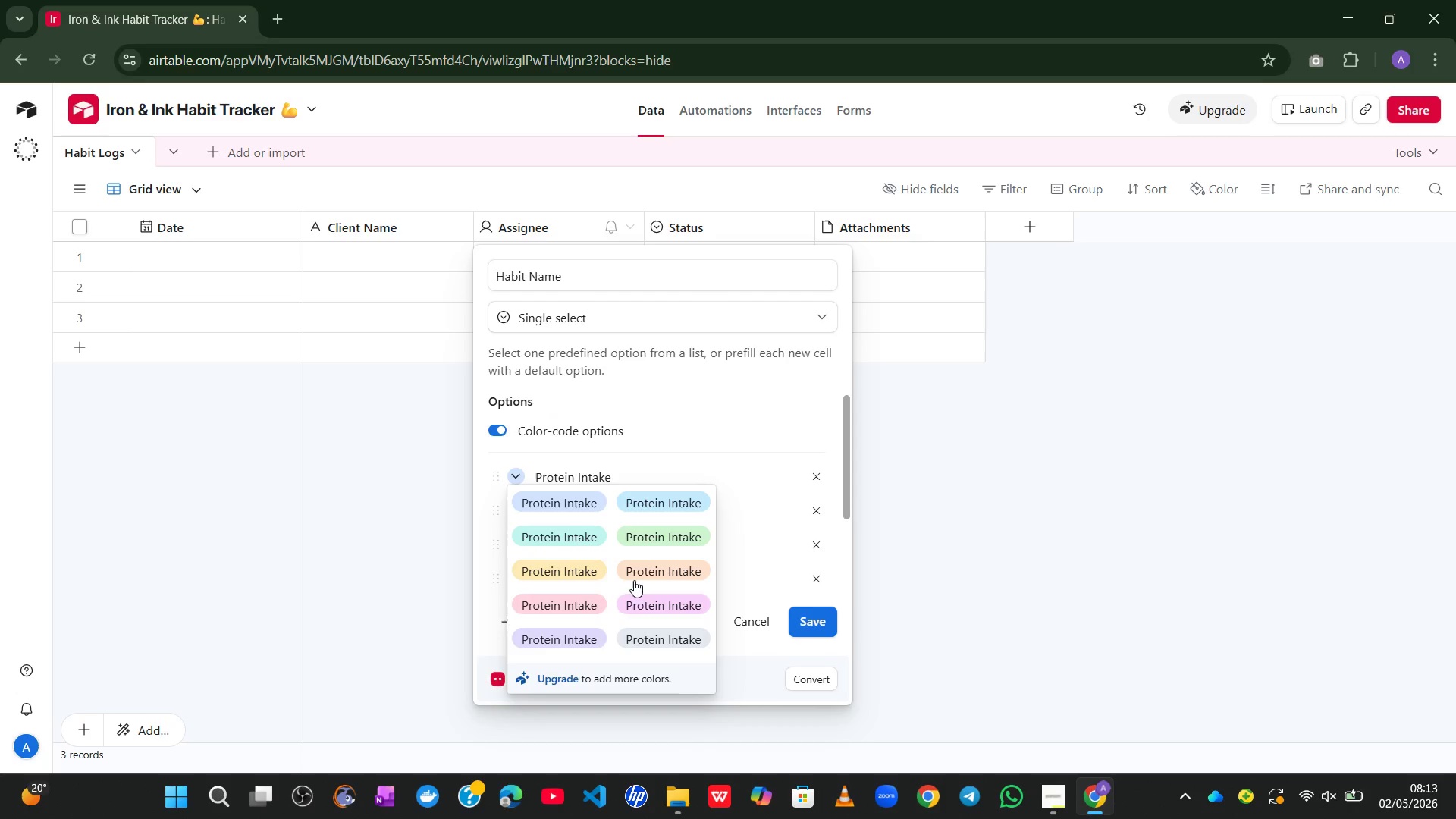 
left_click([671, 573])
 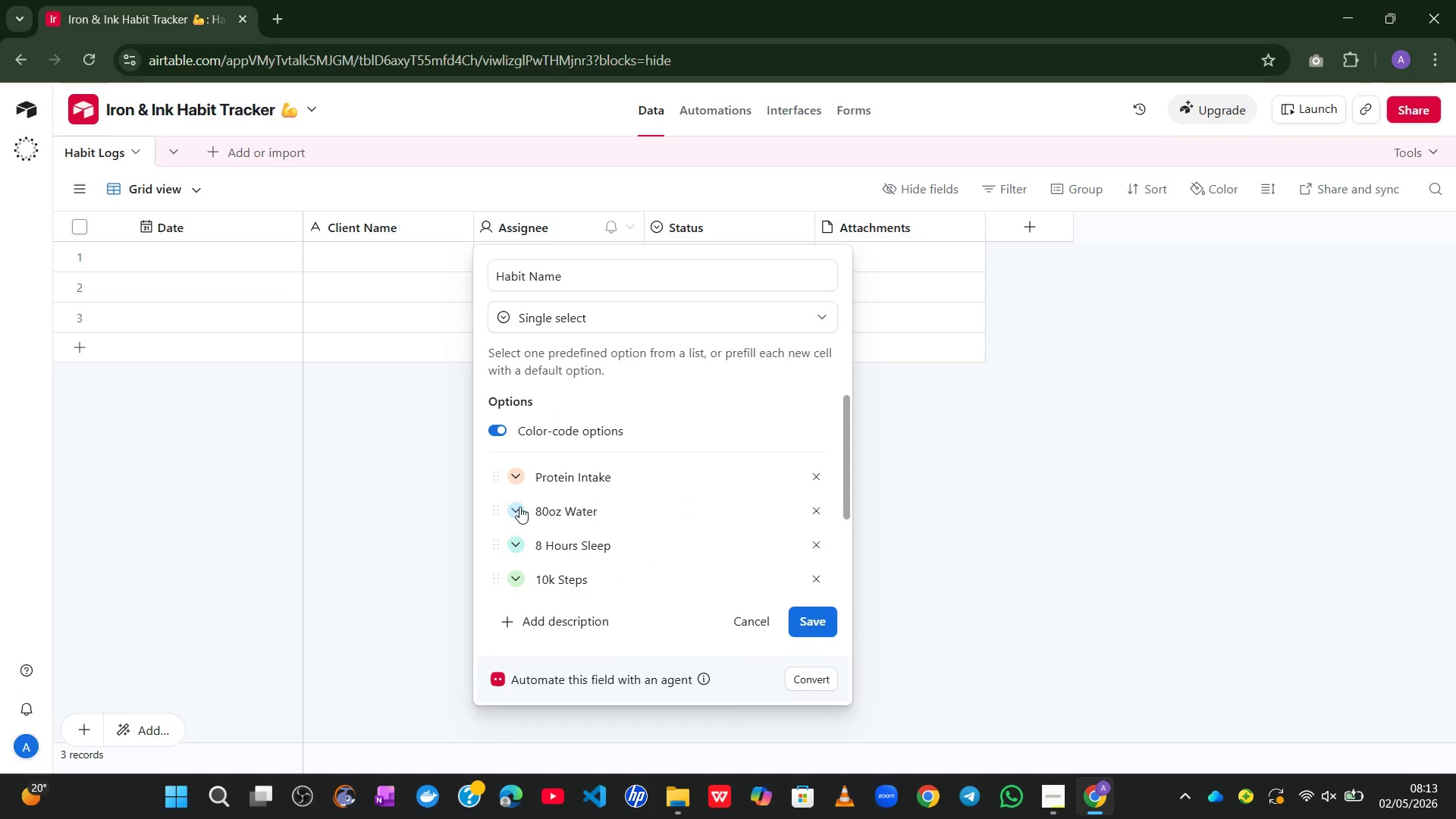 
left_click([516, 508])
 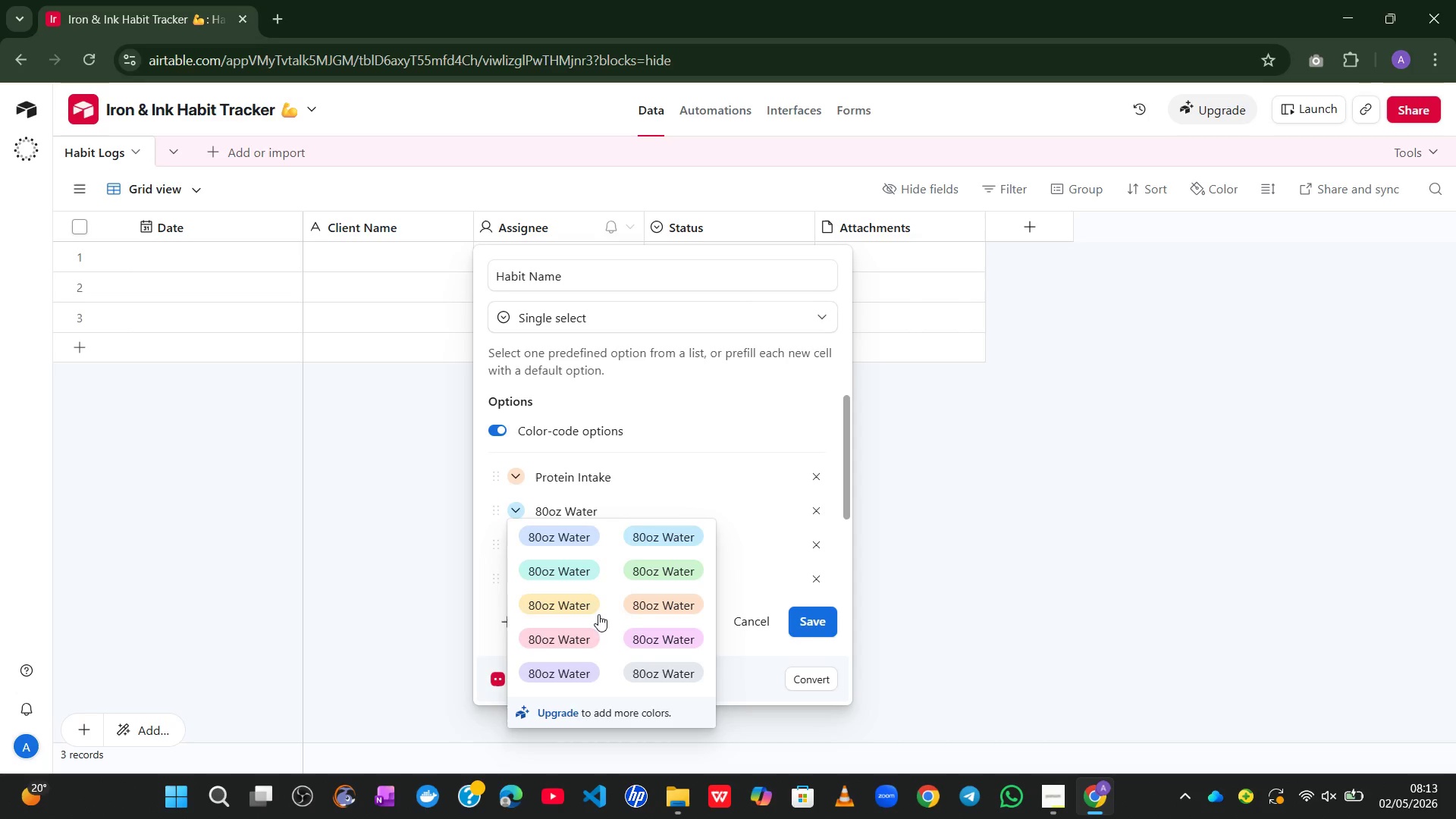 
wait(5.64)
 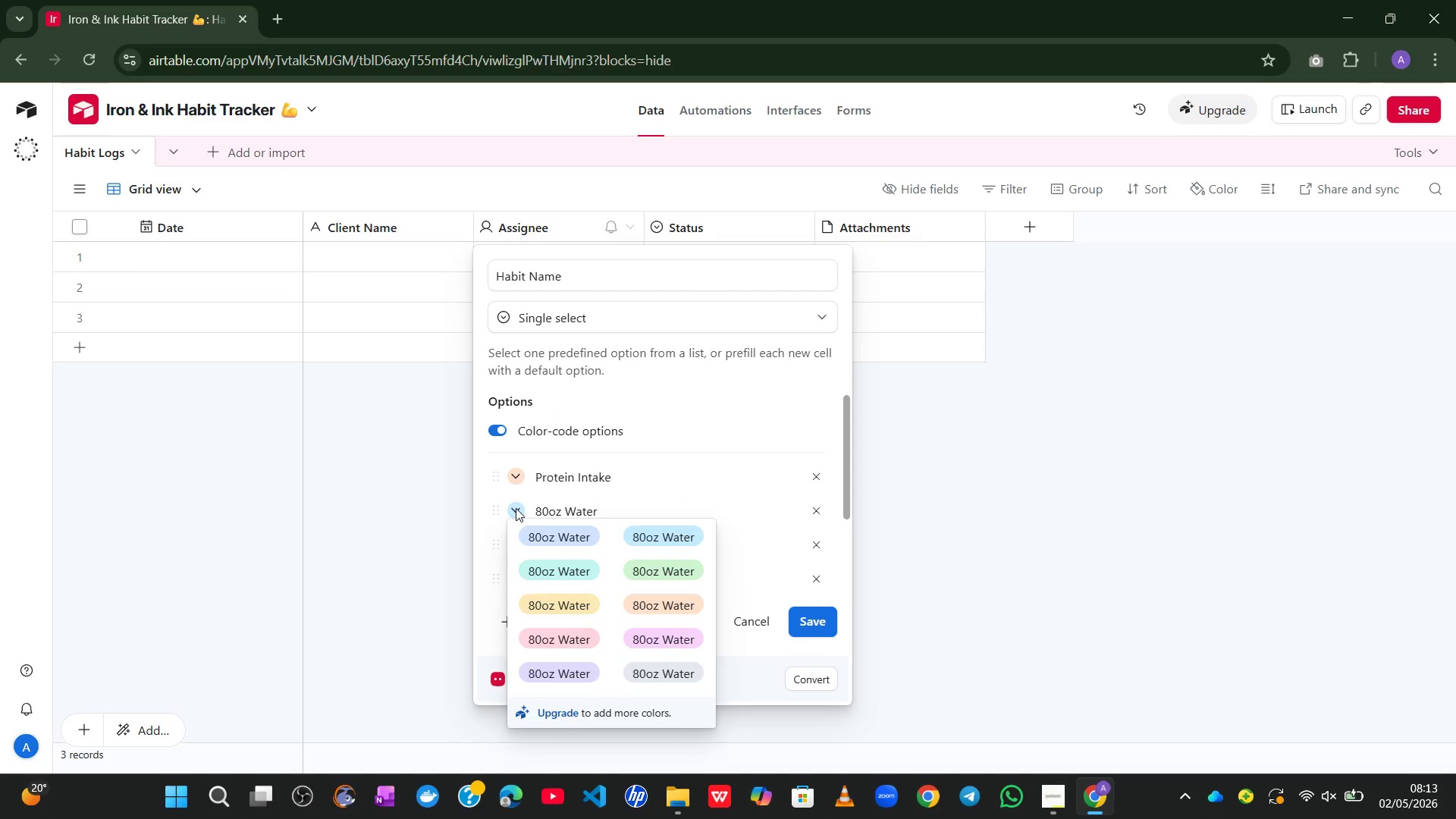 
left_click([647, 535])
 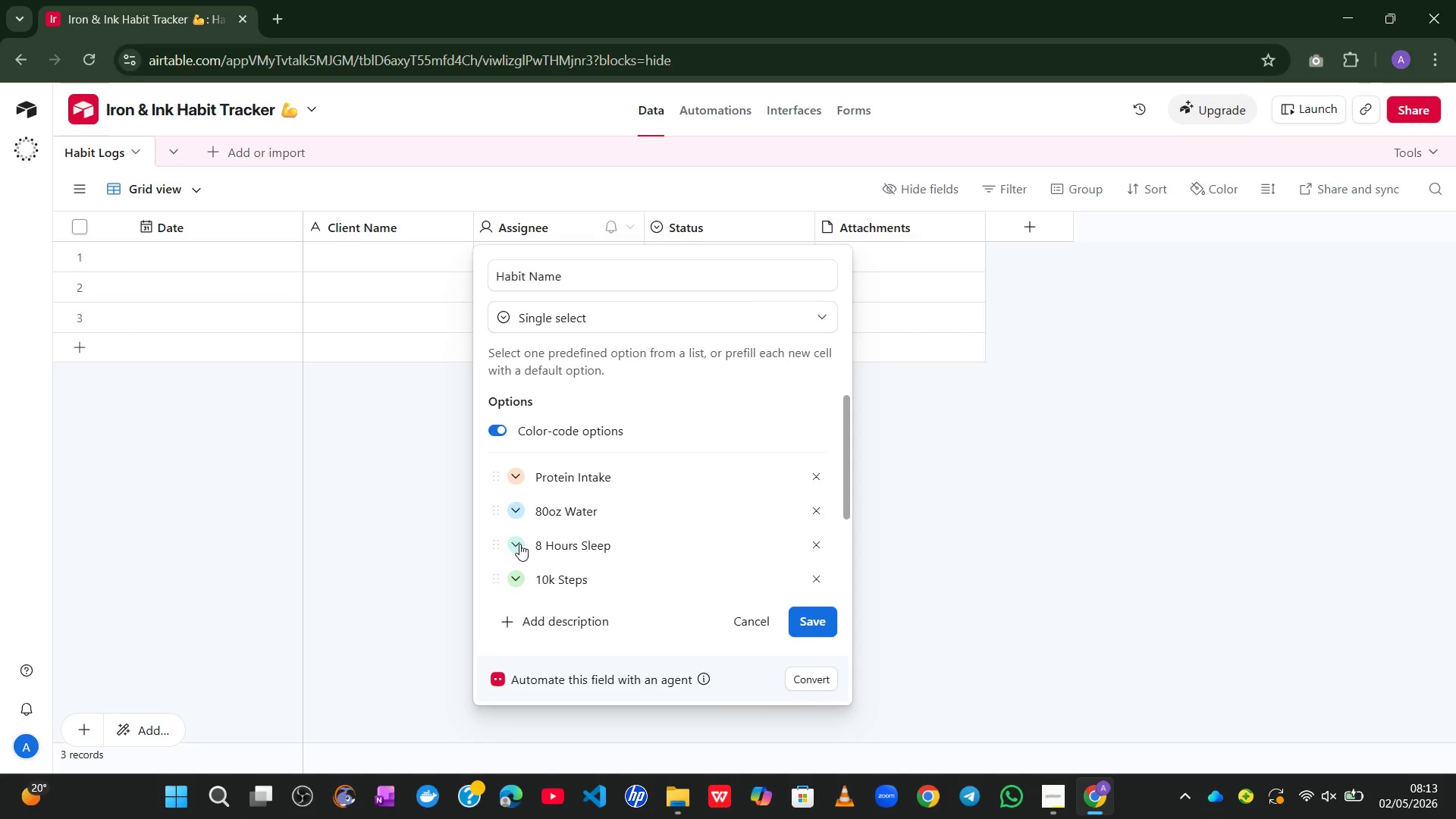 
left_click([519, 544])
 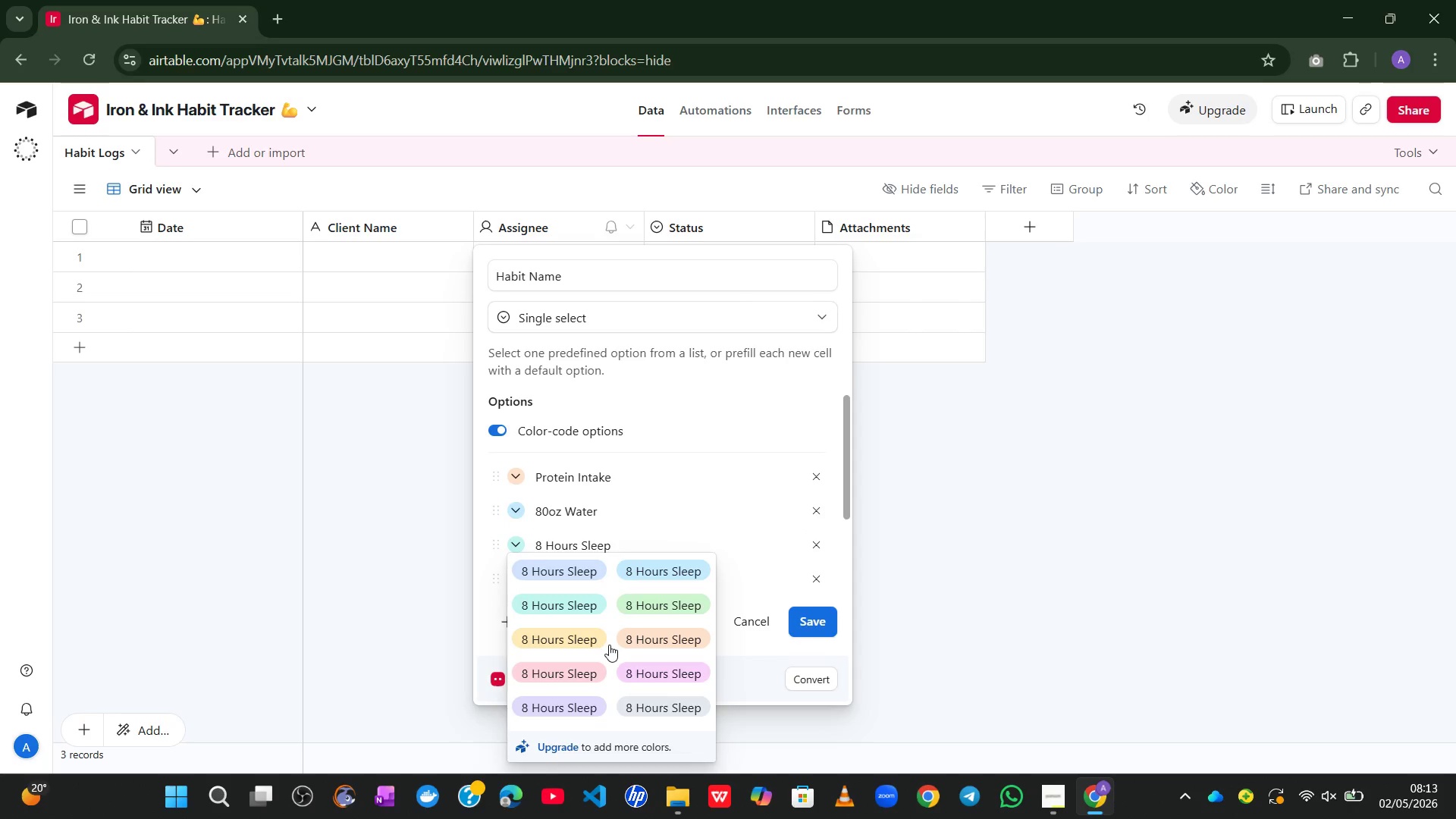 
left_click([637, 664])
 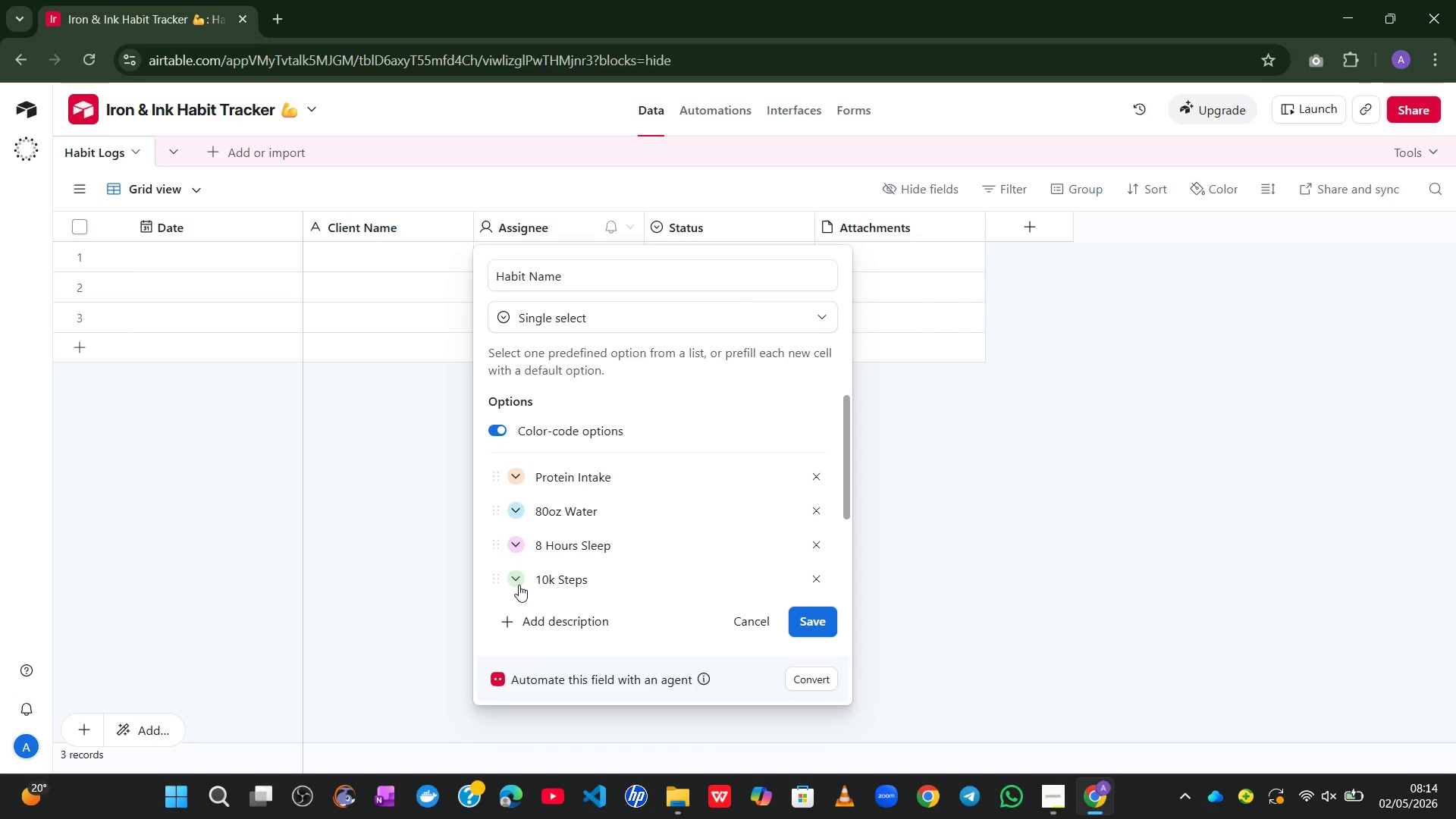 
left_click([519, 585])
 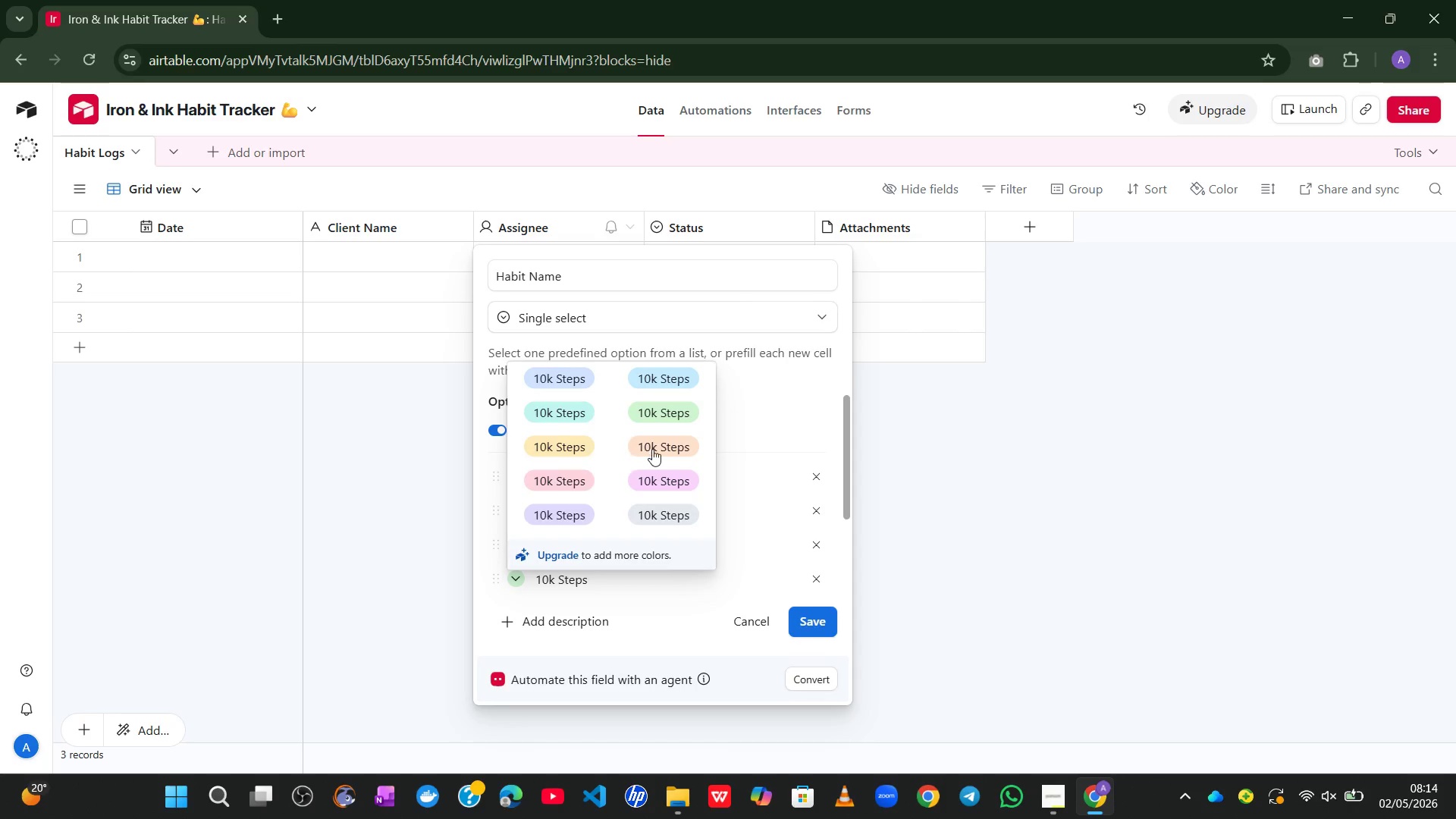 
left_click([657, 449])
 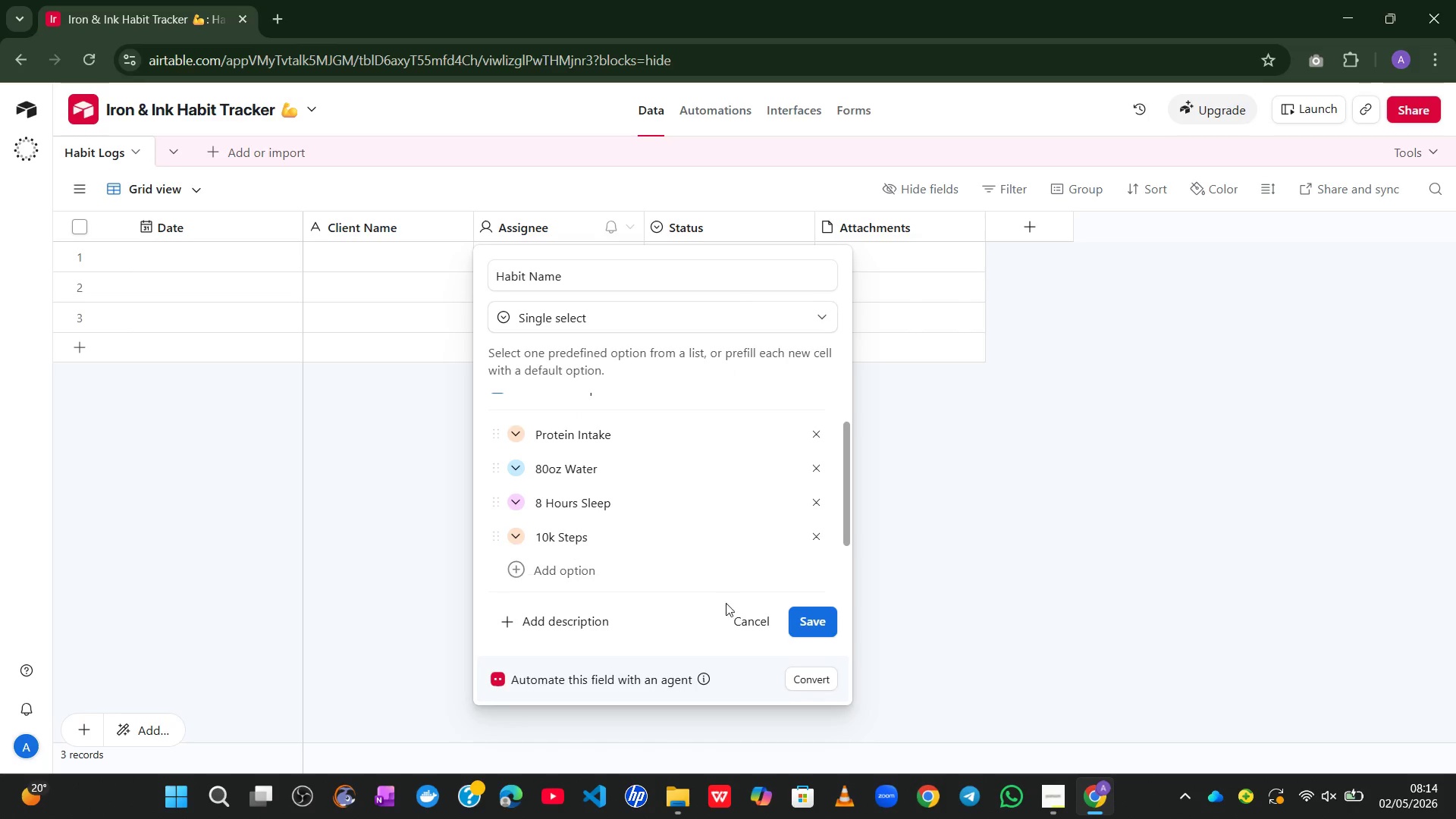 
left_click([828, 621])
 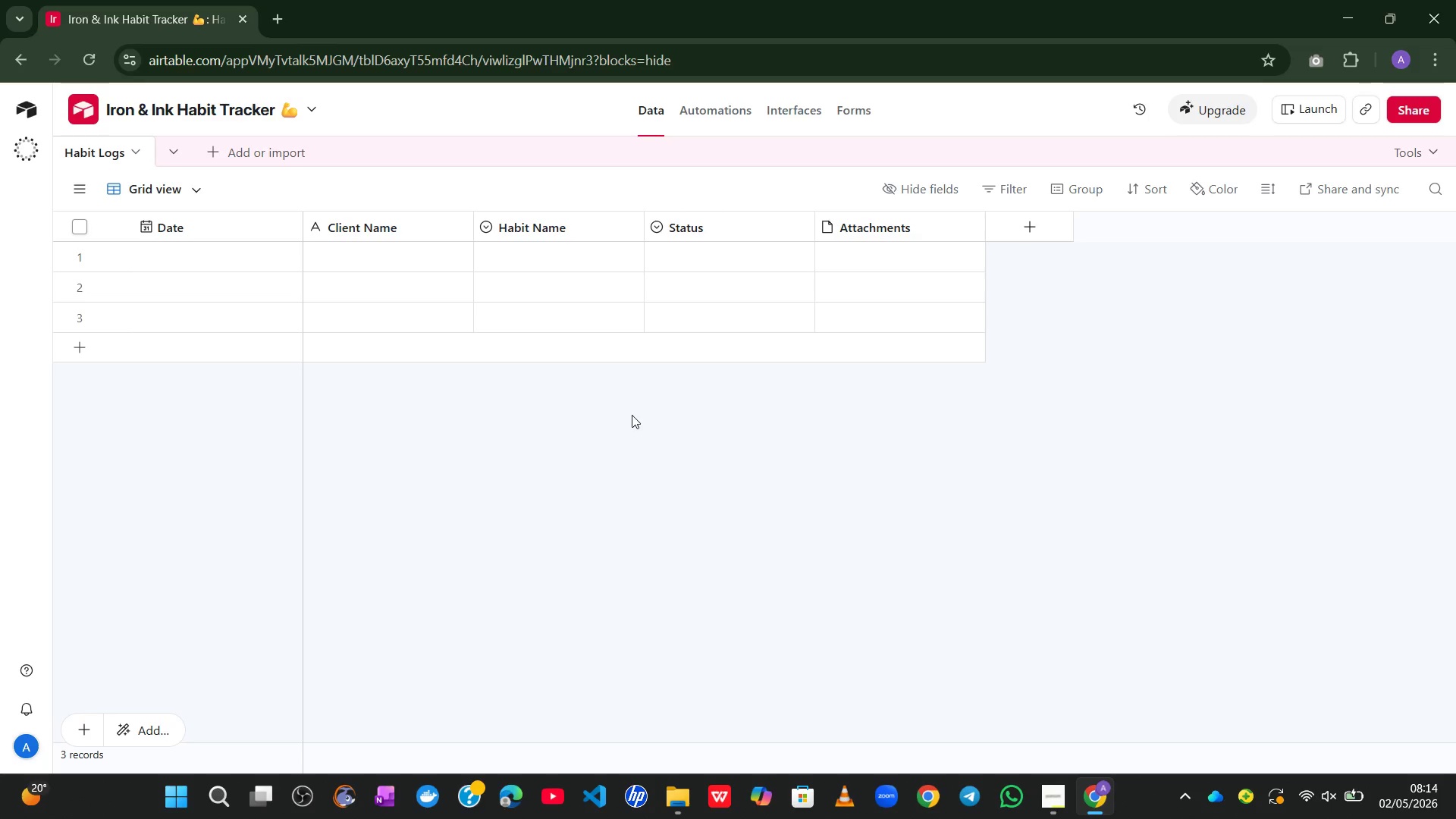 
wait(33.87)
 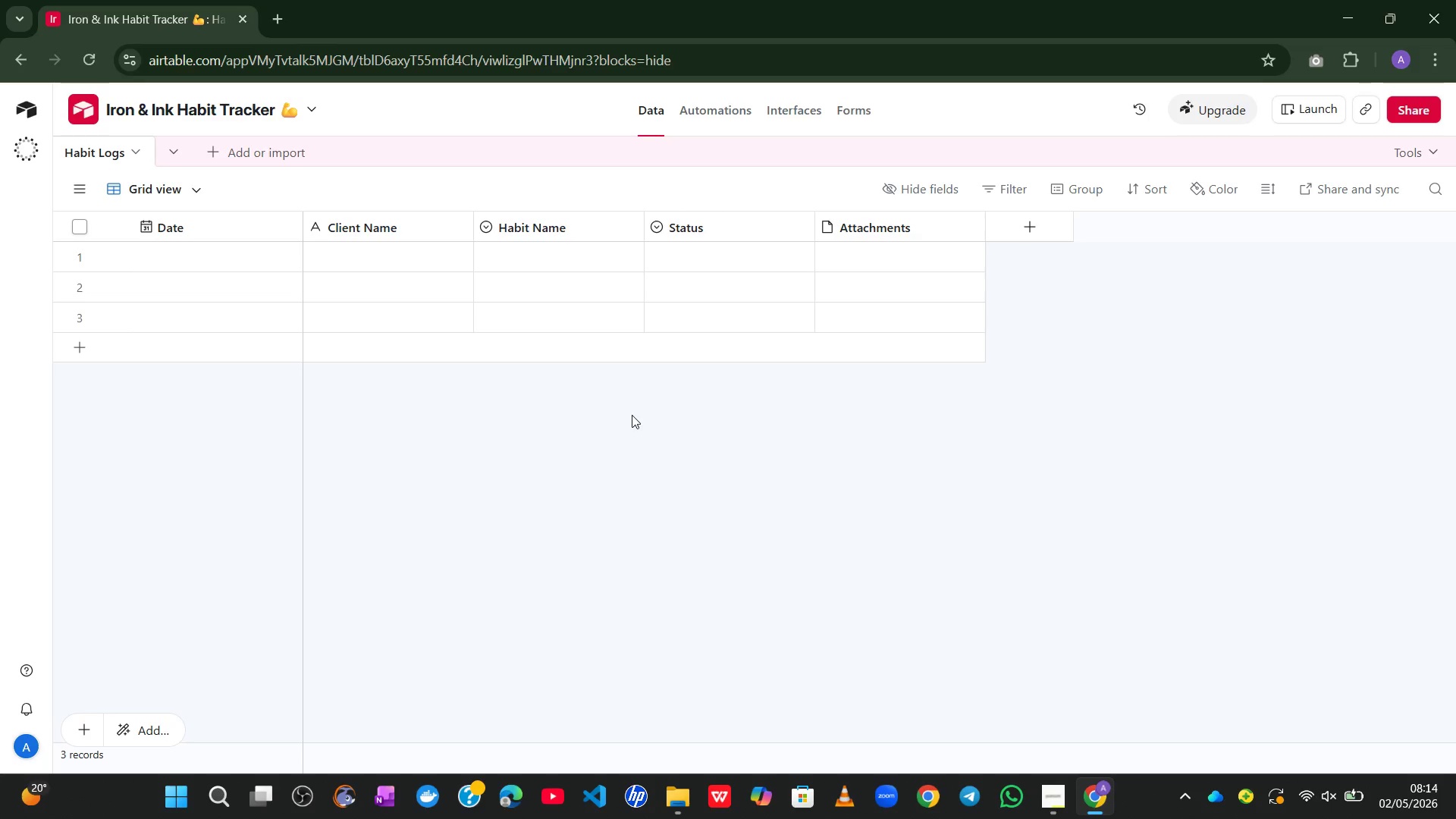 
mouse_move([701, 253])
 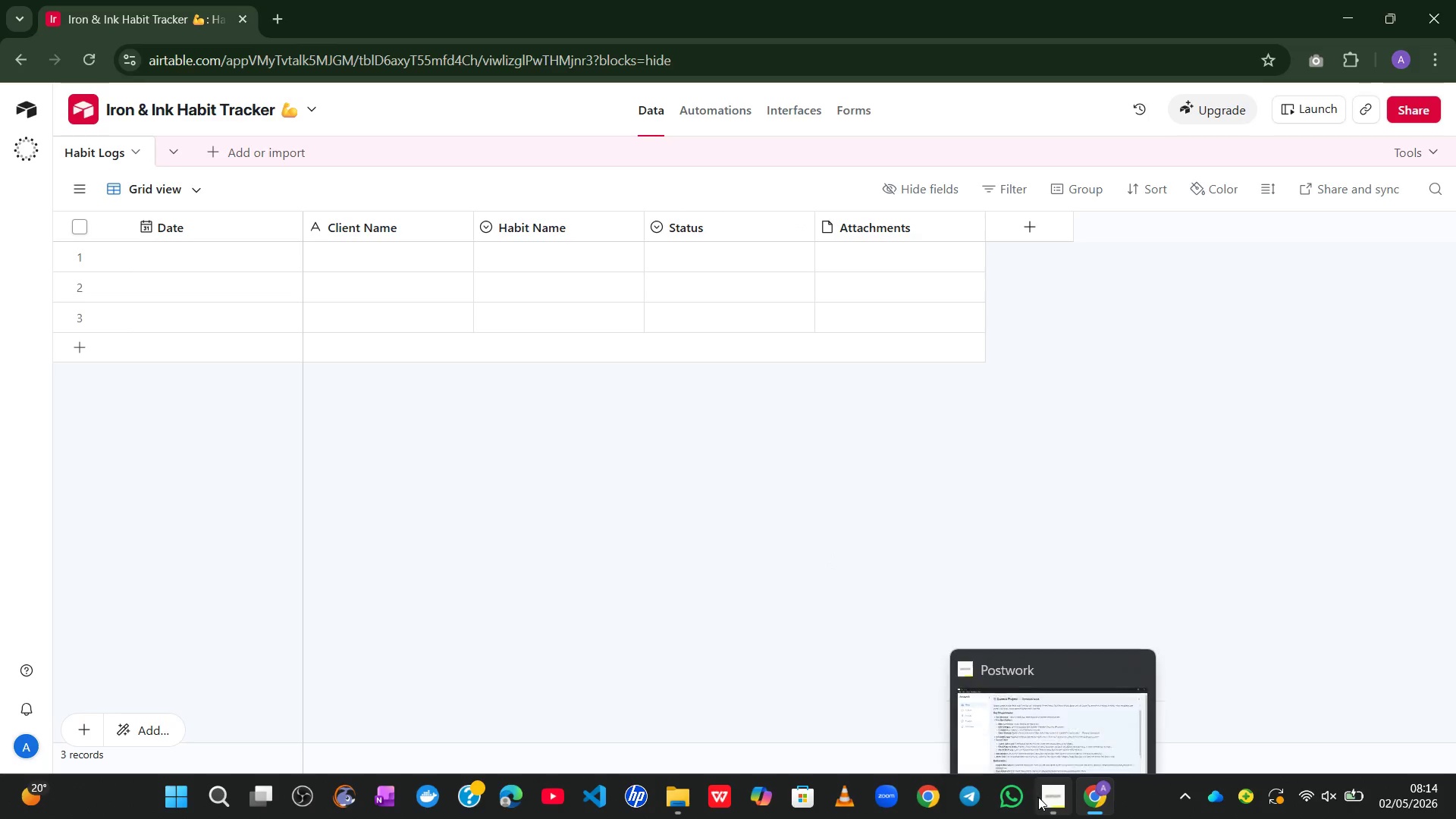 
left_click([1040, 795])